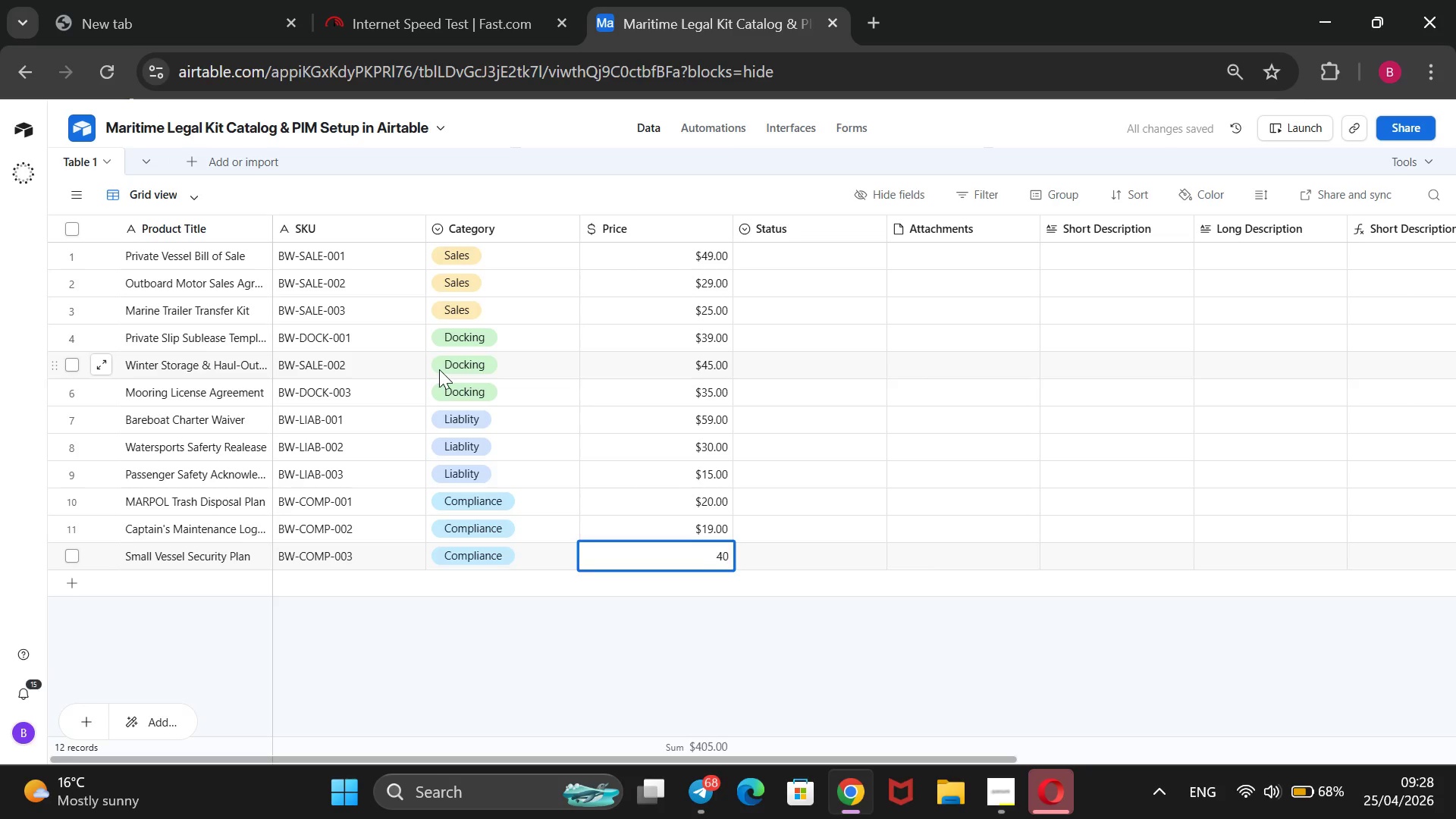 
left_click_drag(start_coordinate=[992, 786], to_coordinate=[988, 786])
 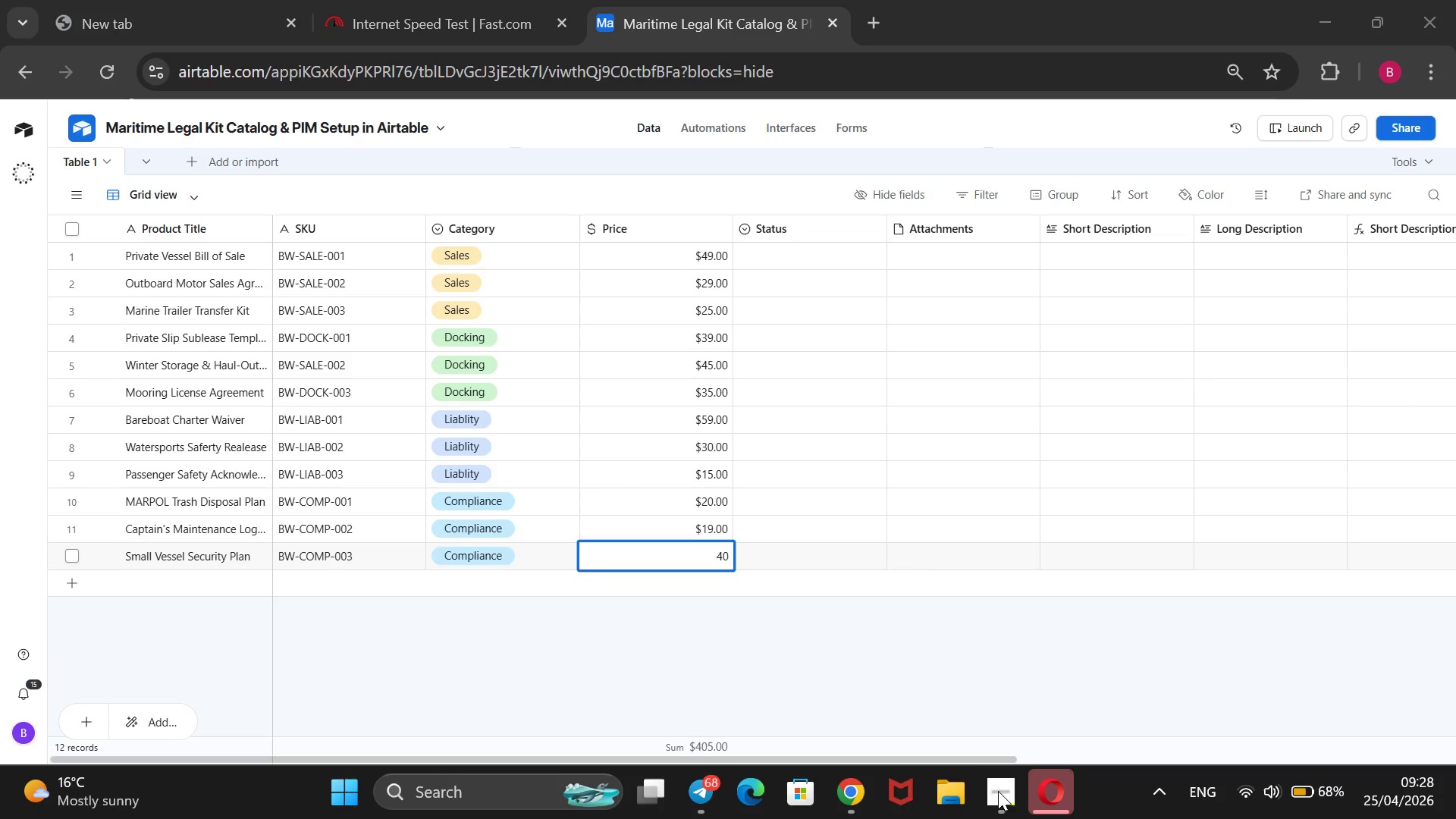 
left_click_drag(start_coordinate=[998, 791], to_coordinate=[993, 792])